 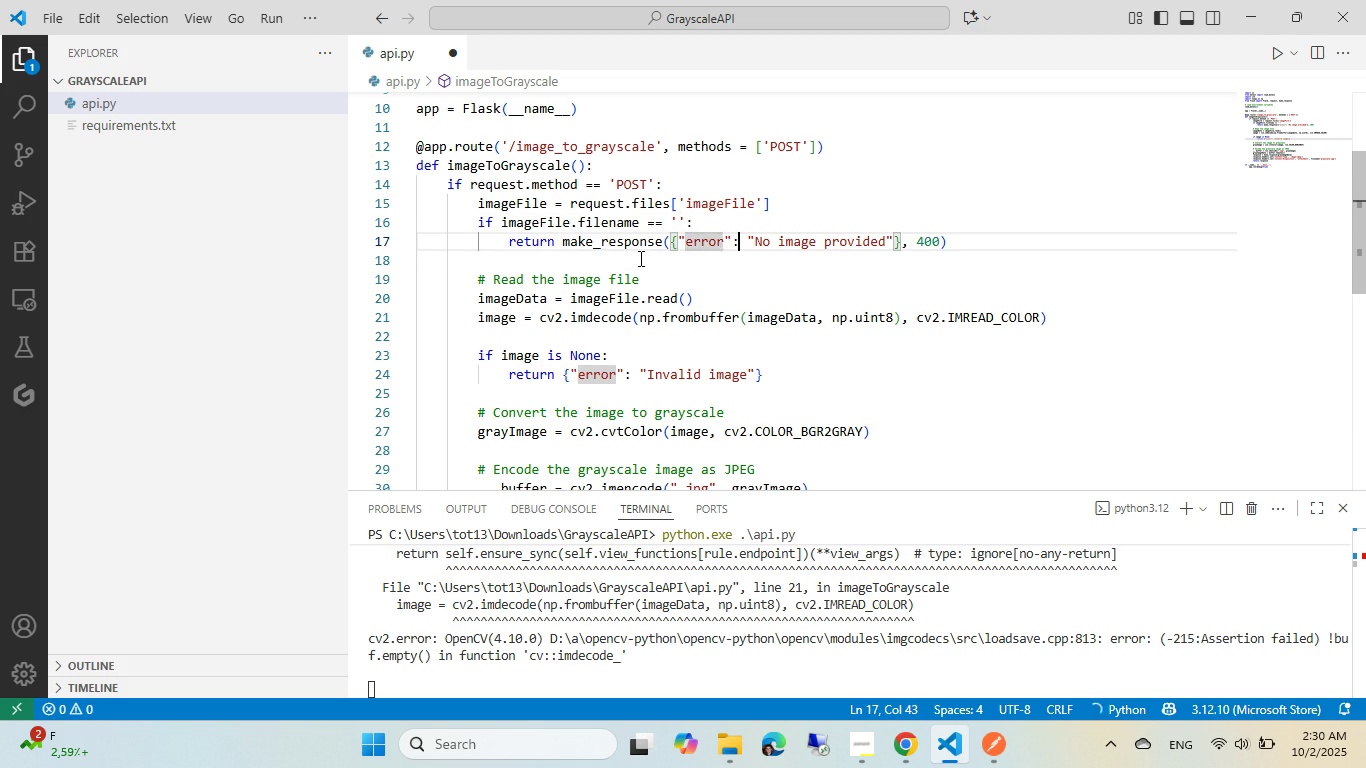 
key(Control+ArrowRight)
 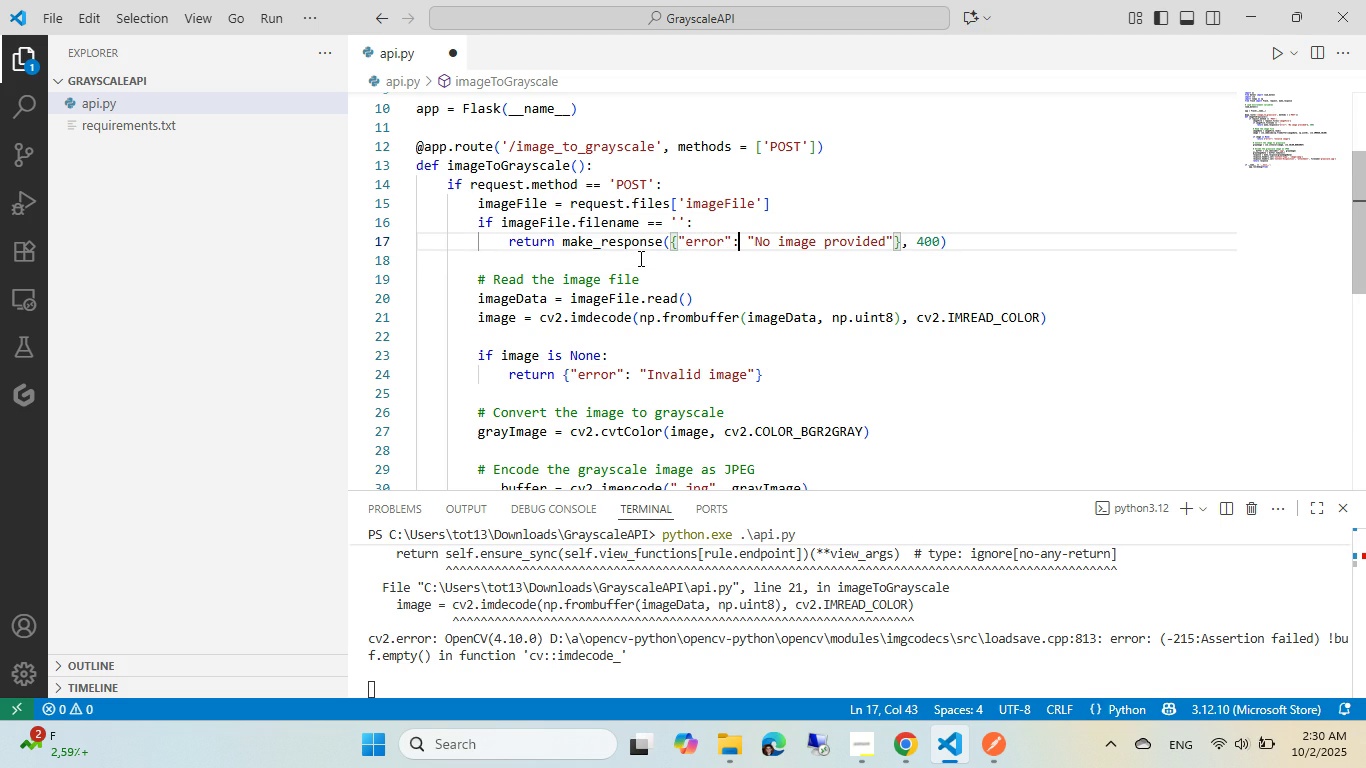 
key(Control+ArrowRight)
 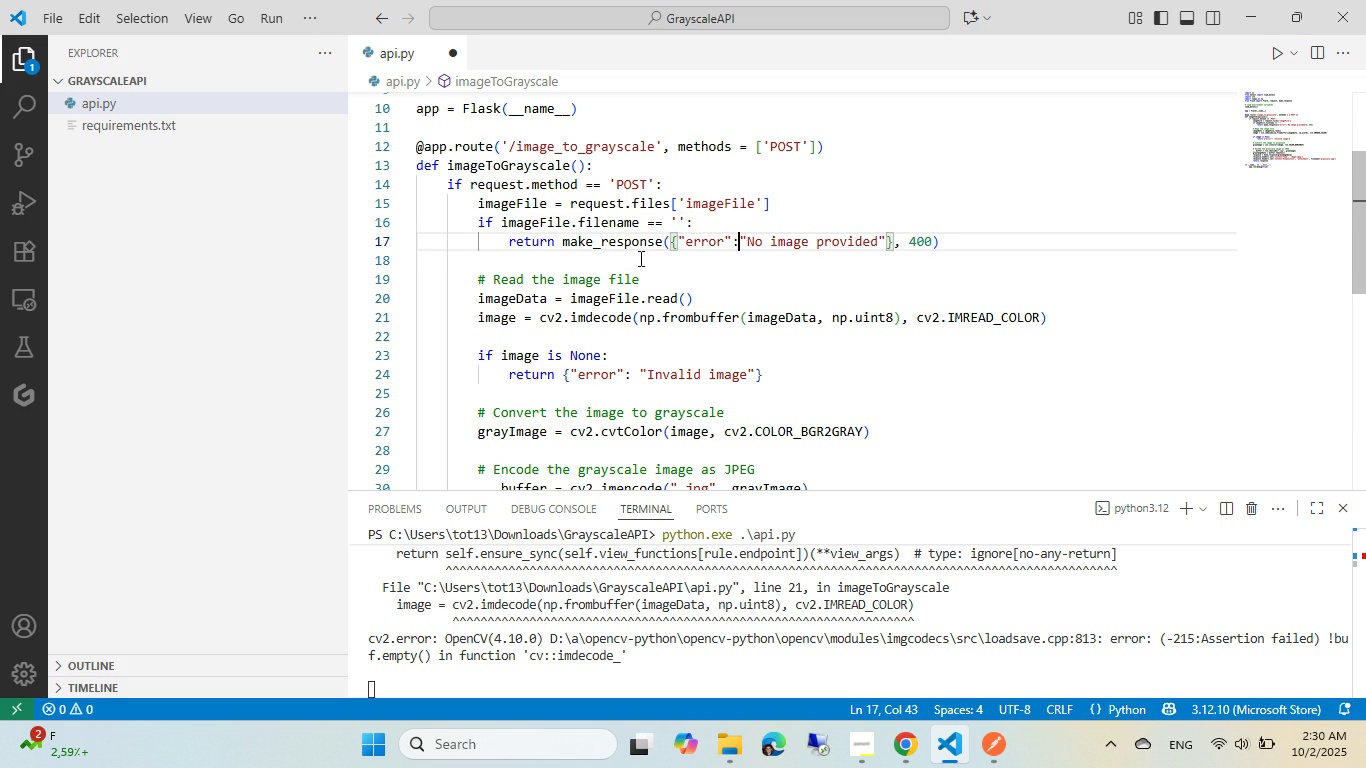 
key(Backspace)
 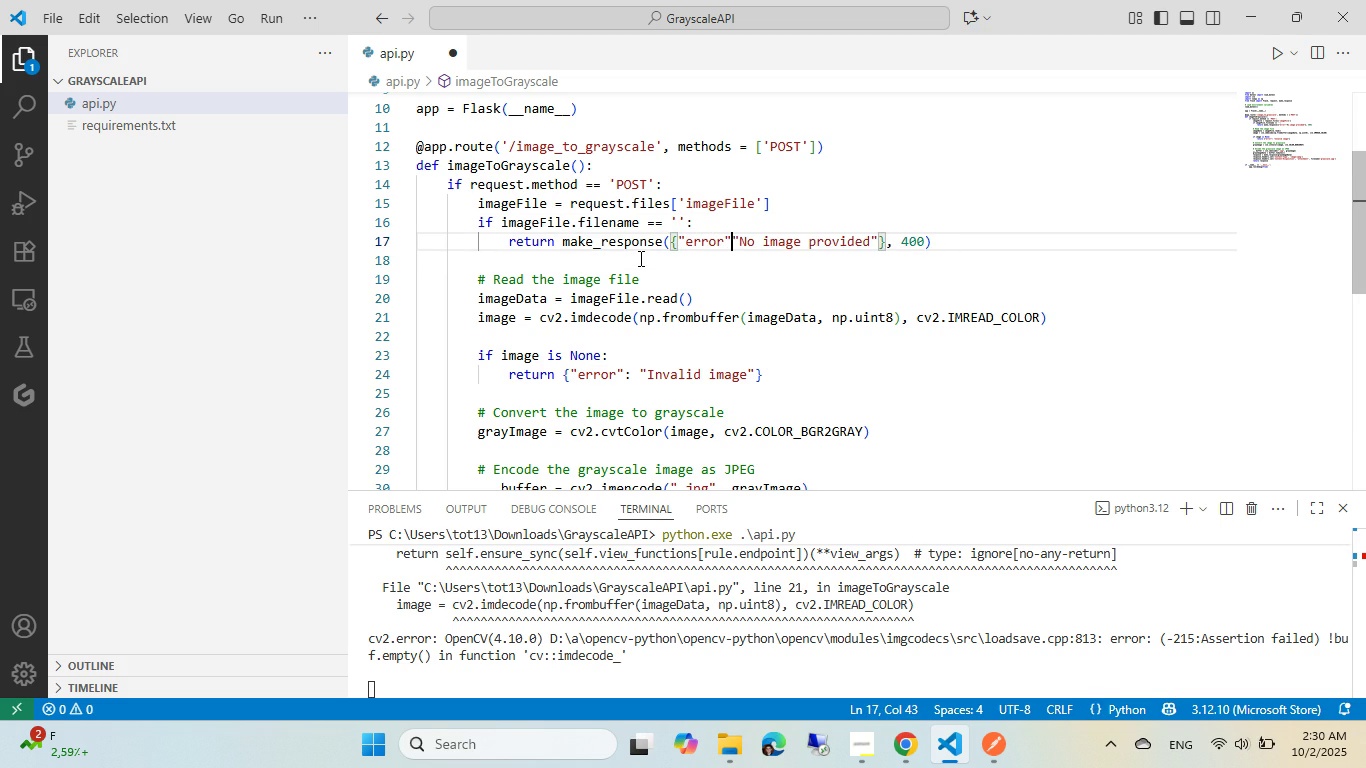 
key(Backspace)
 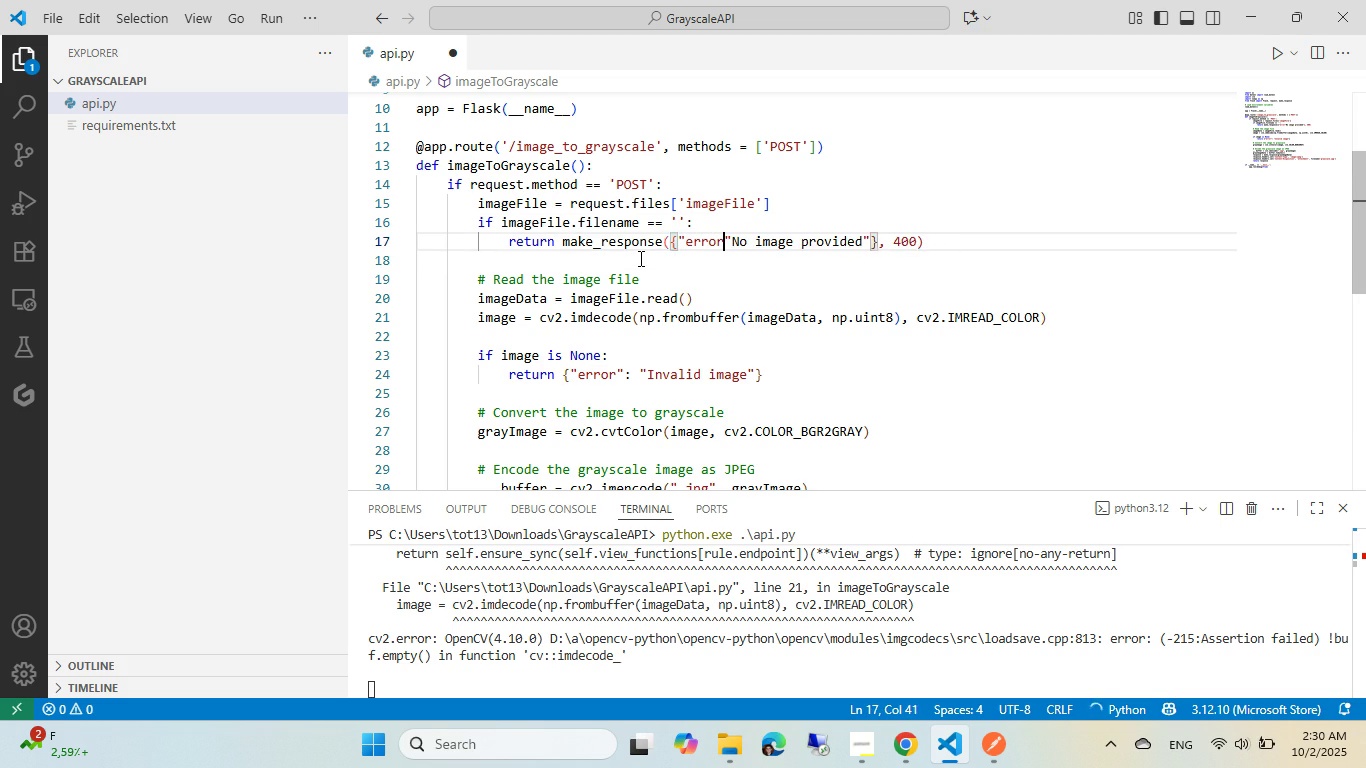 
key(Backspace)
 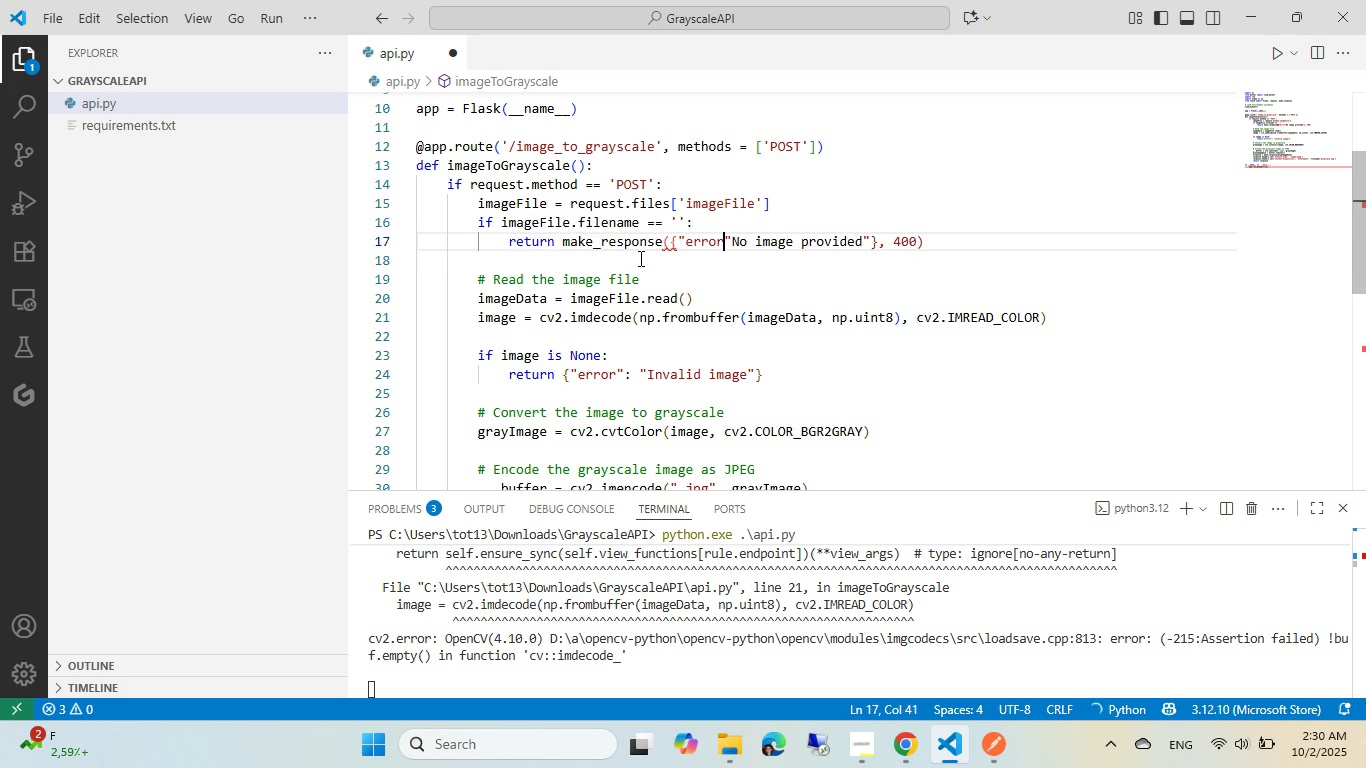 
key(Backspace)
 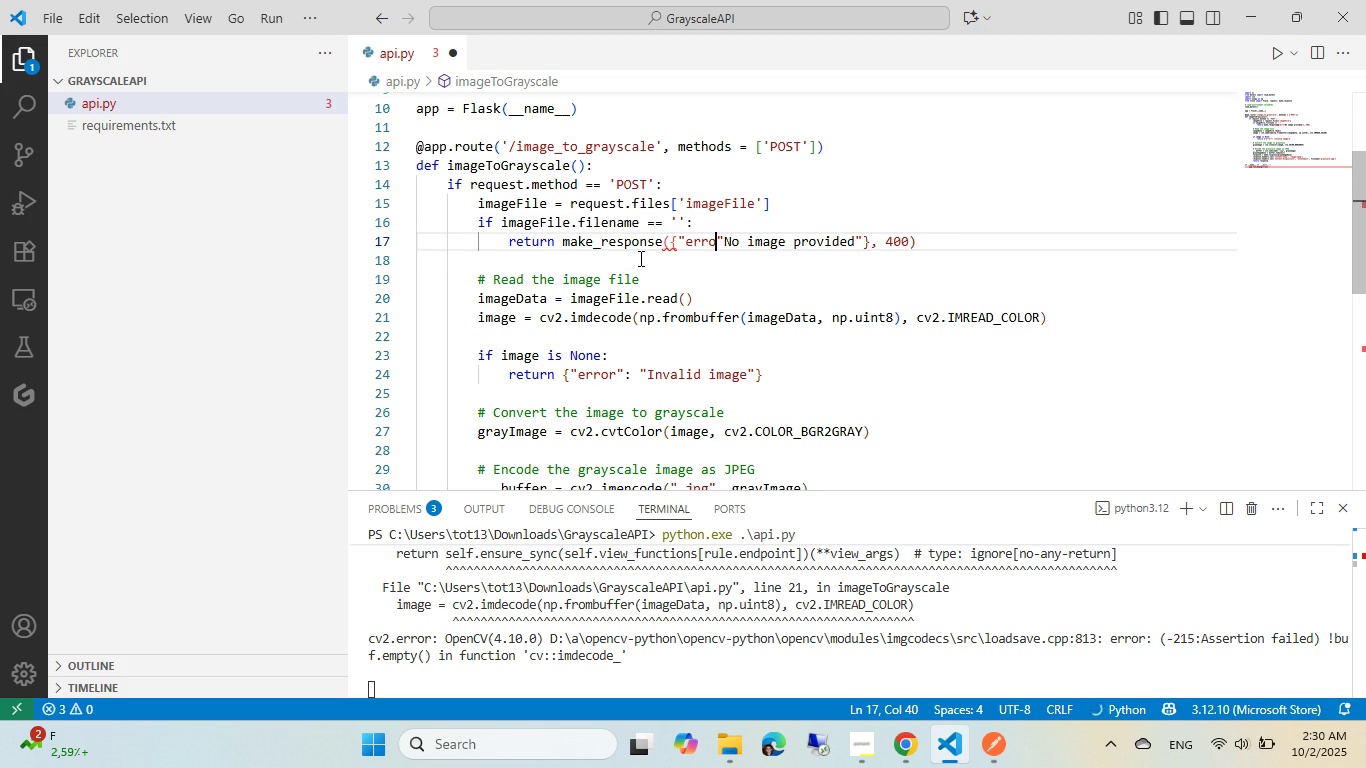 
key(Backspace)